 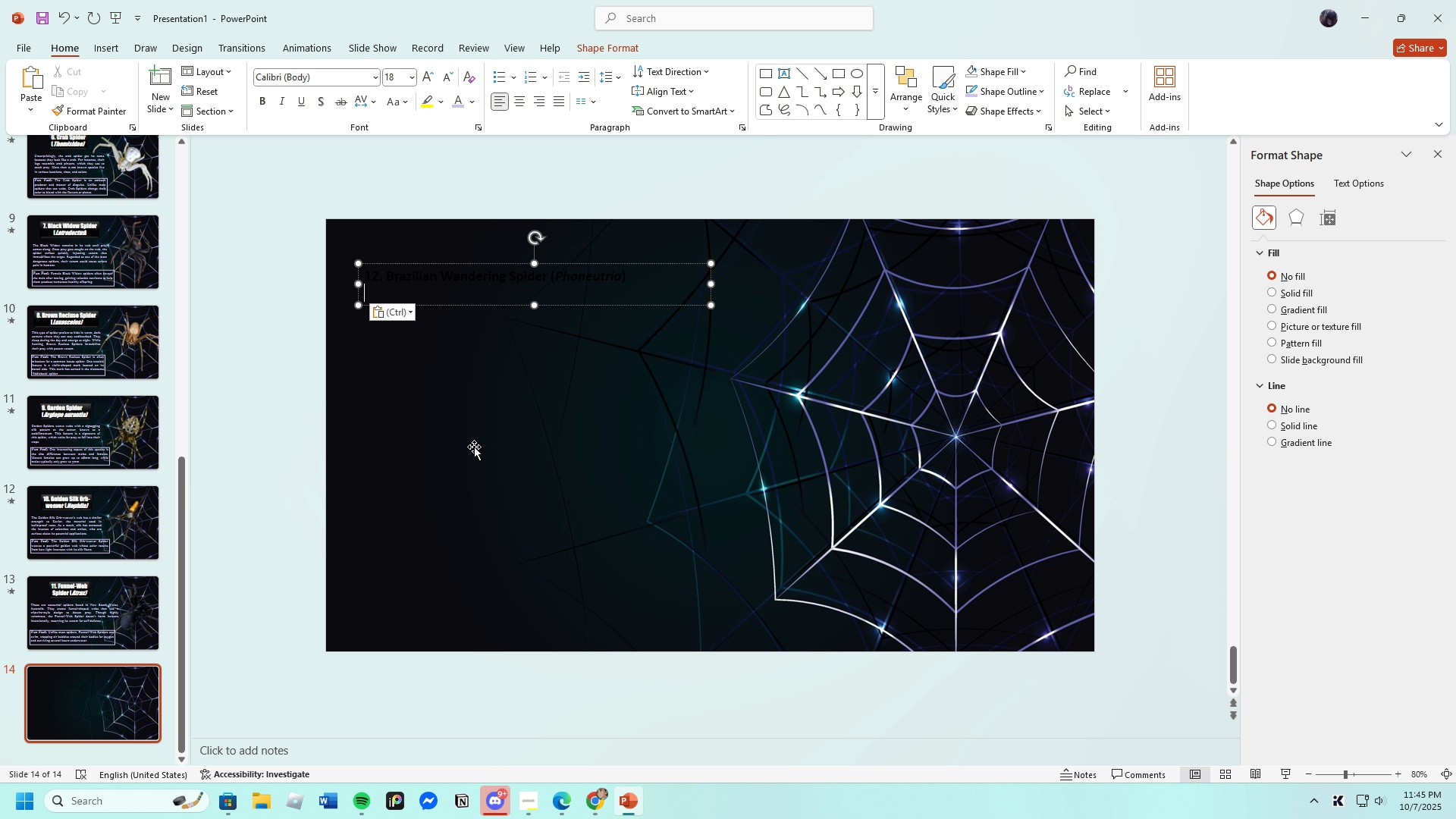 
key(Backspace)
 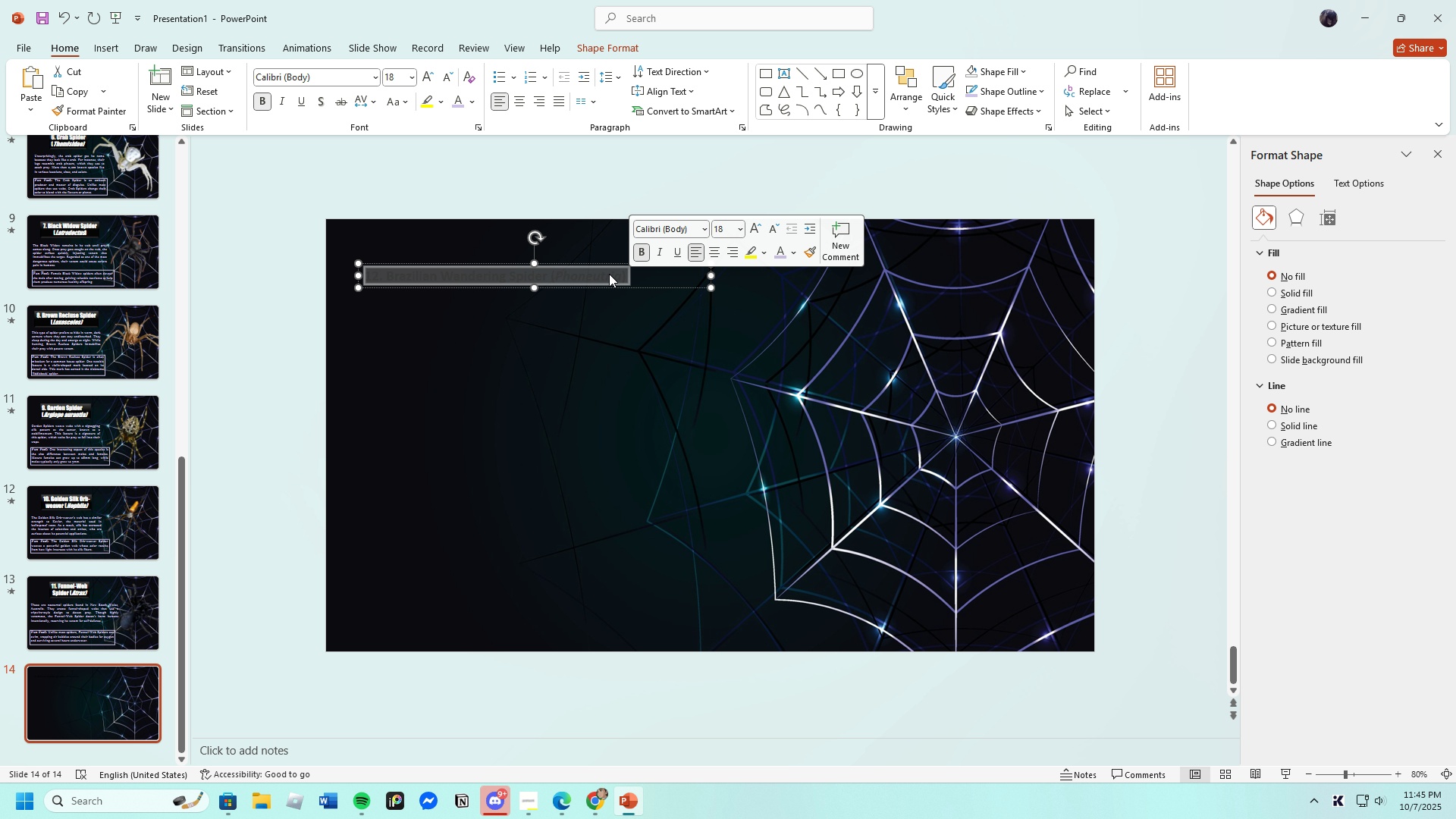 
left_click([383, 74])
 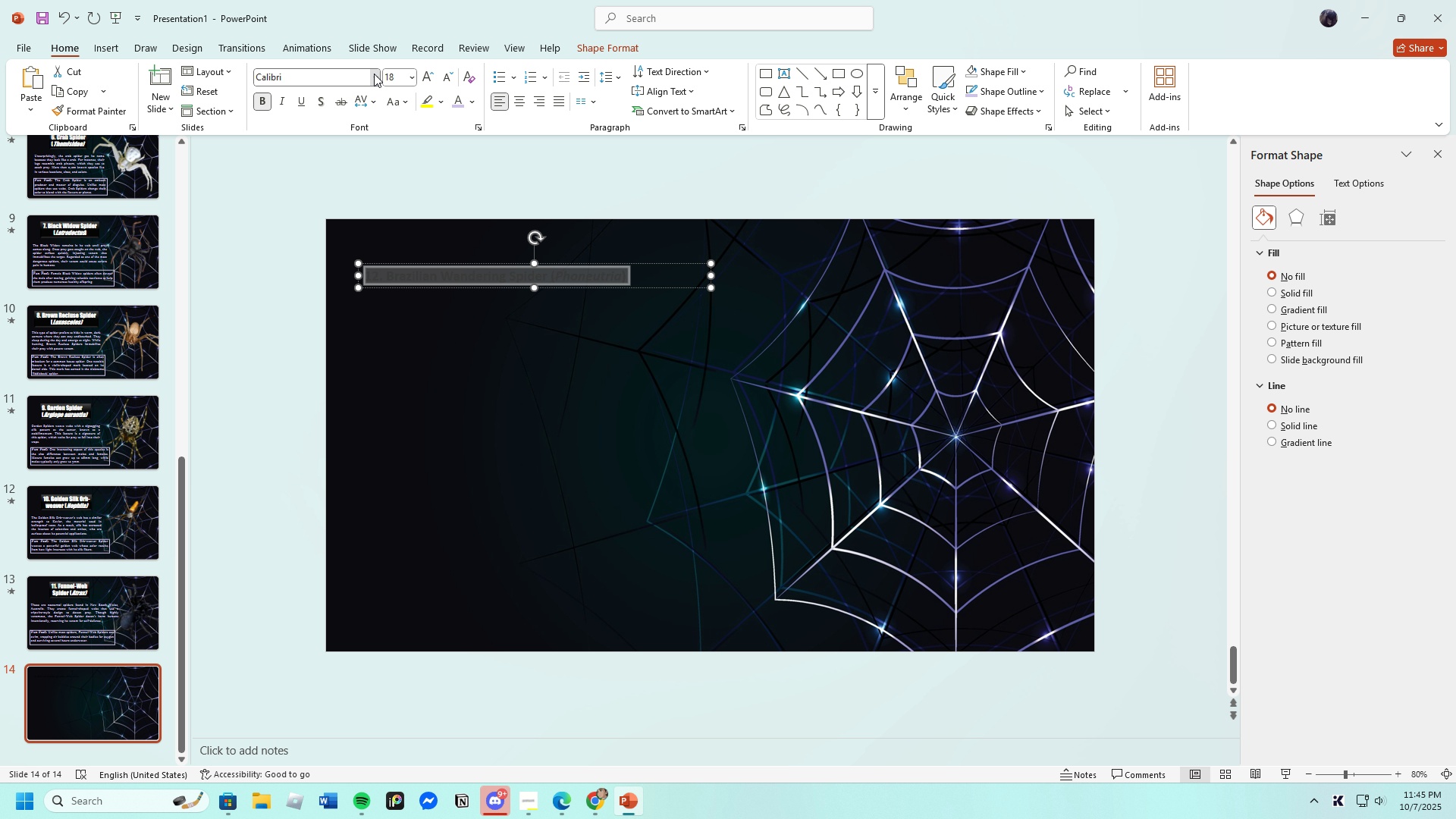 
left_click([374, 74])
 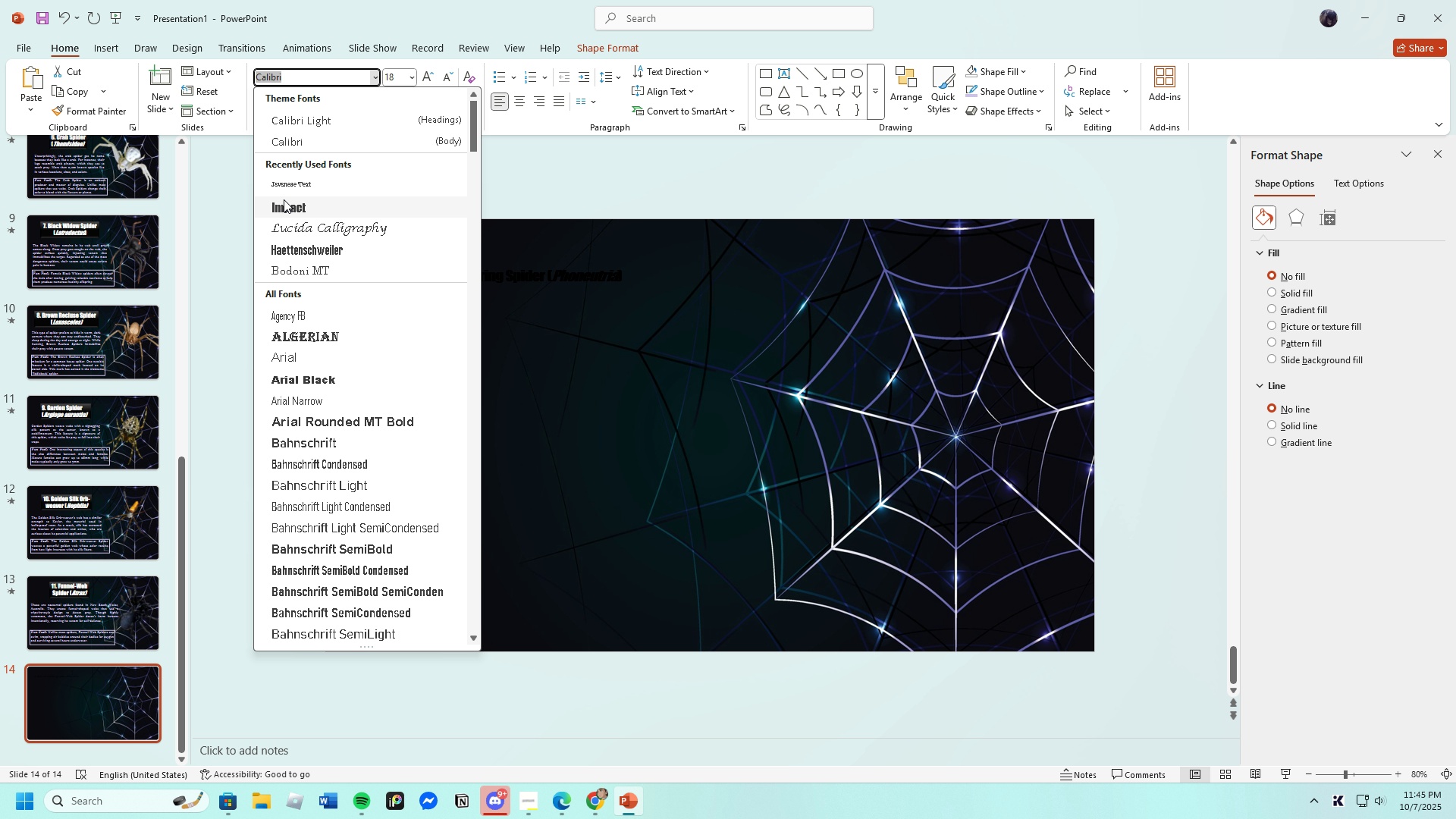 
left_click([284, 206])
 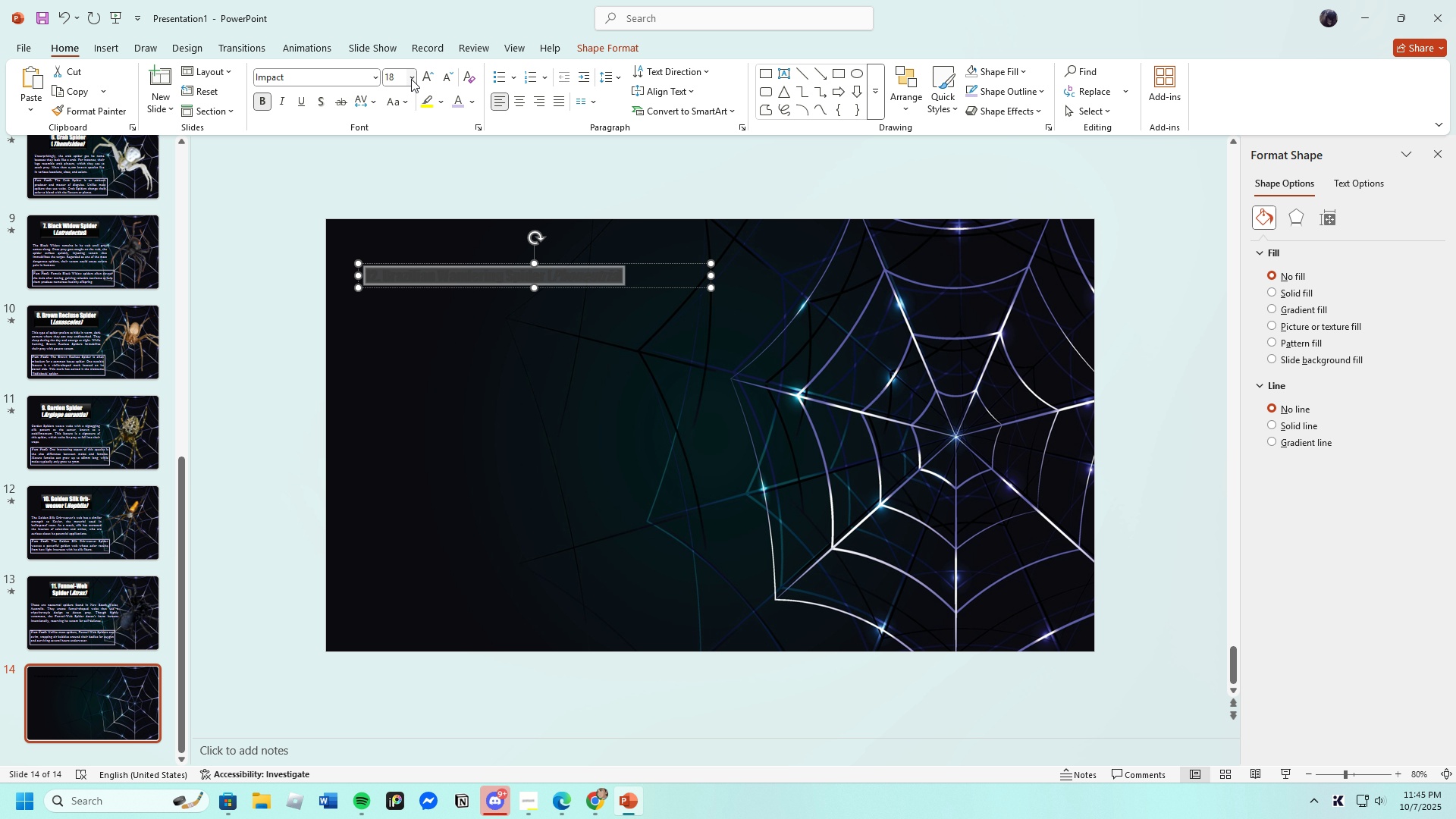 
left_click([411, 79])
 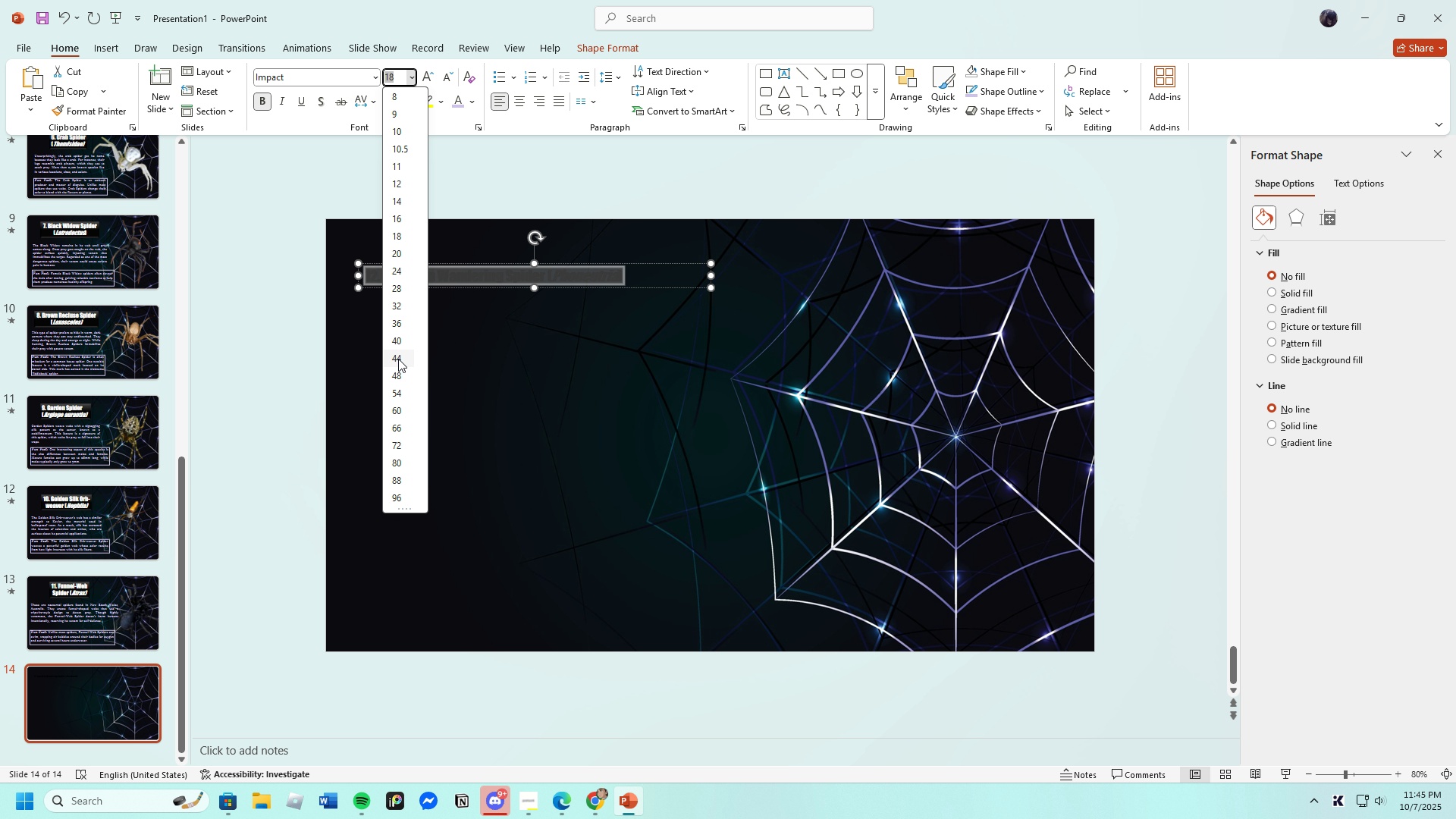 
left_click([397, 356])
 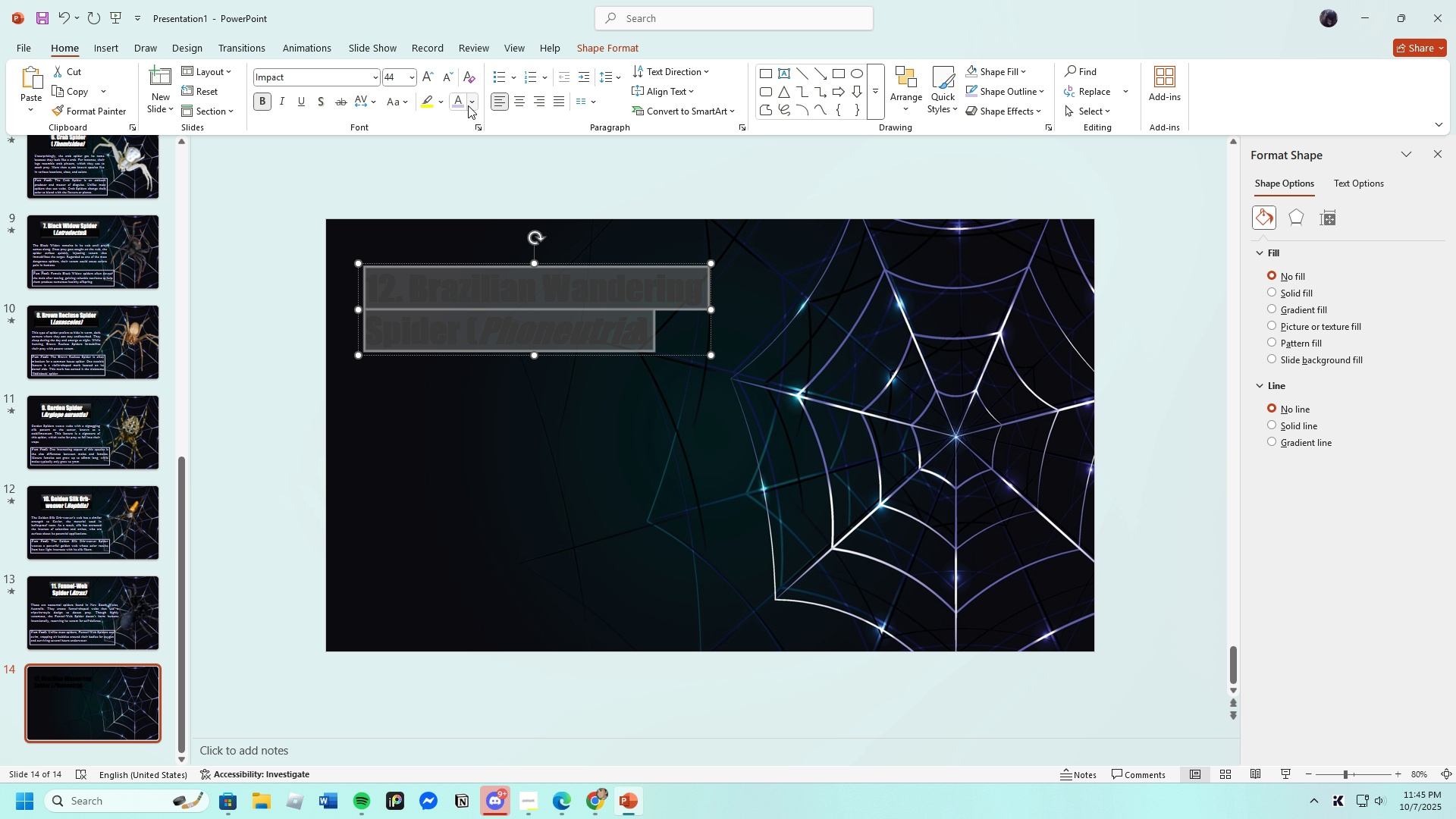 
left_click([468, 105])
 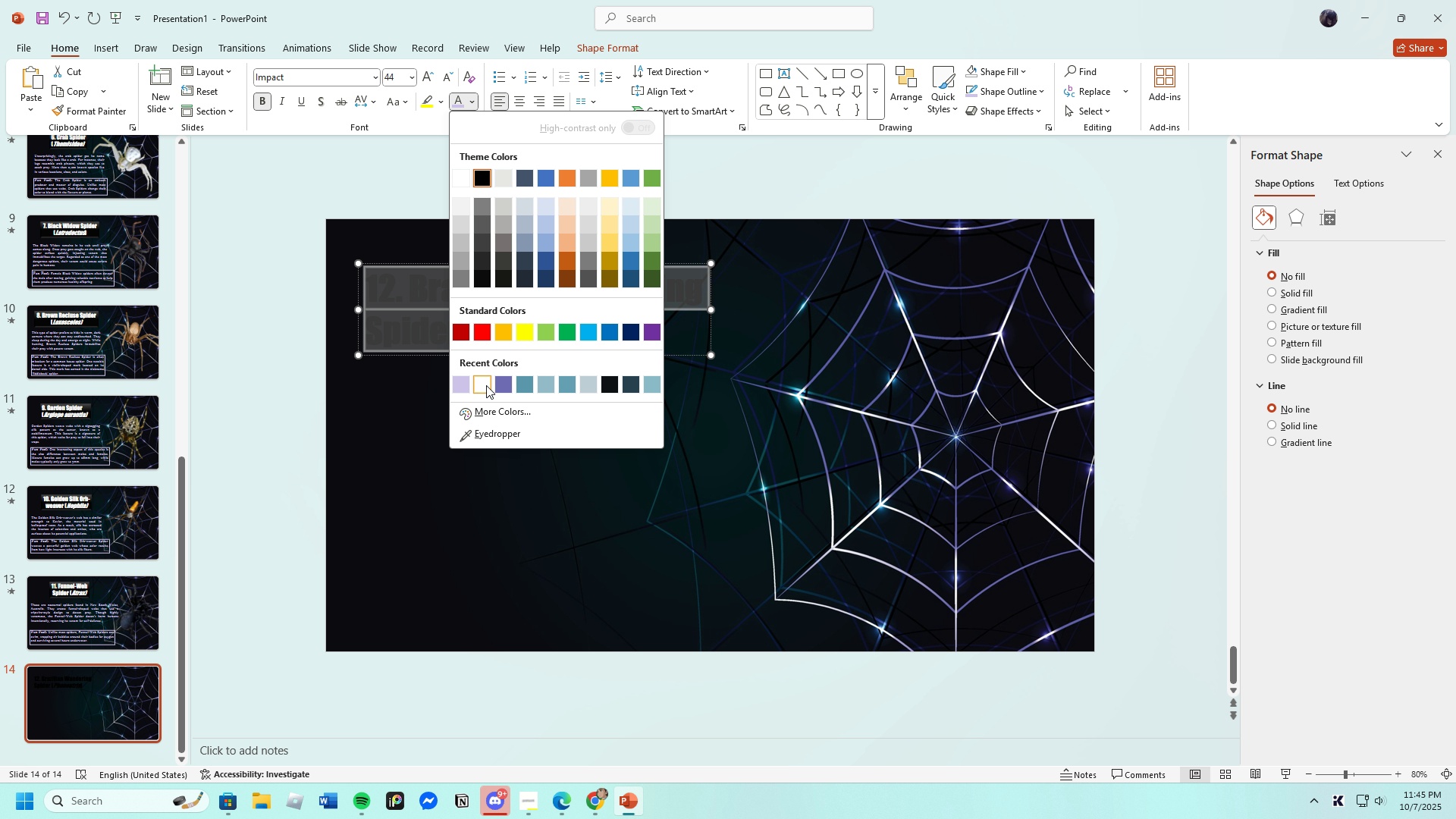 
left_click([486, 385])
 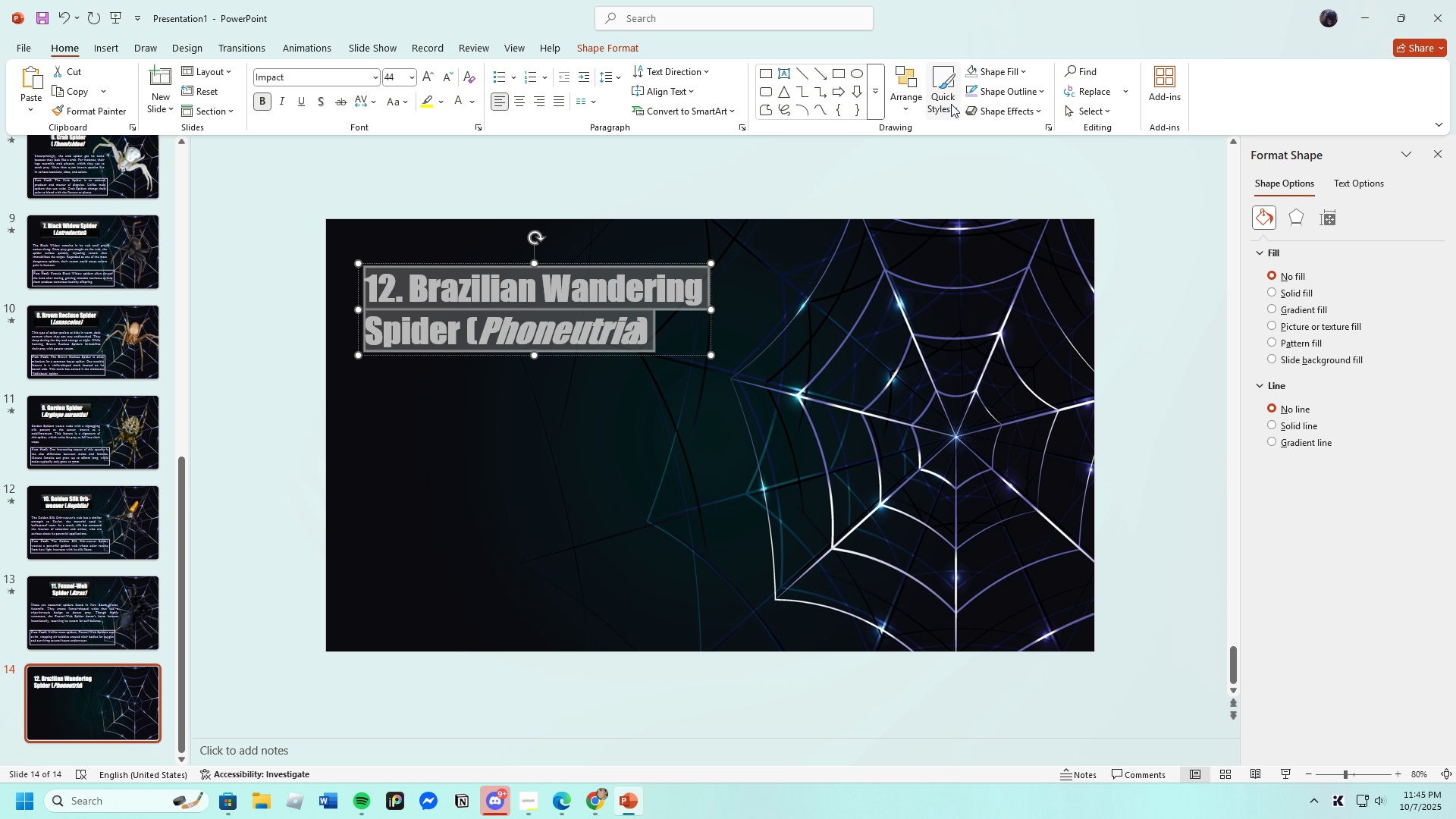 
left_click([945, 87])
 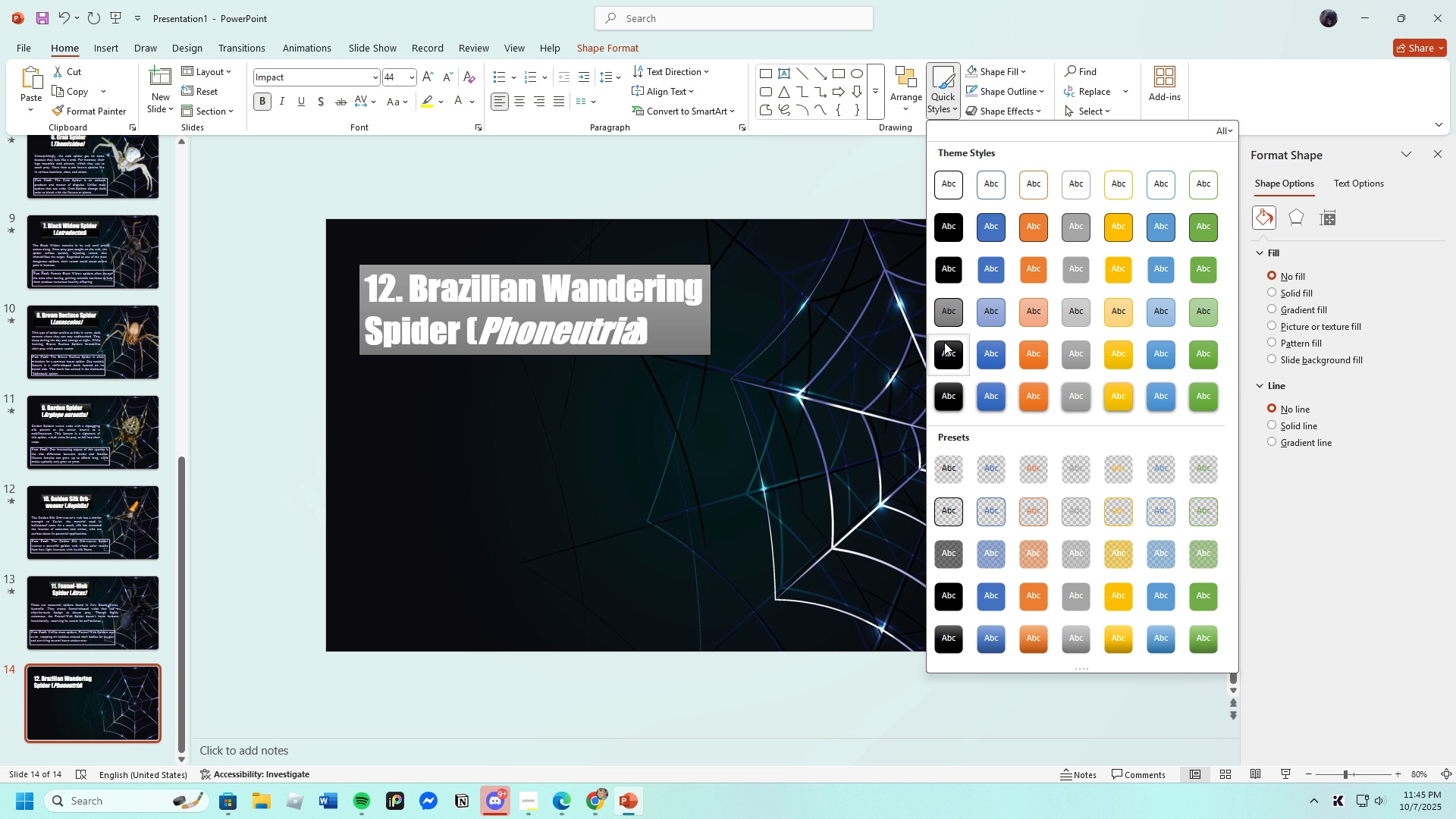 
left_click([946, 348])
 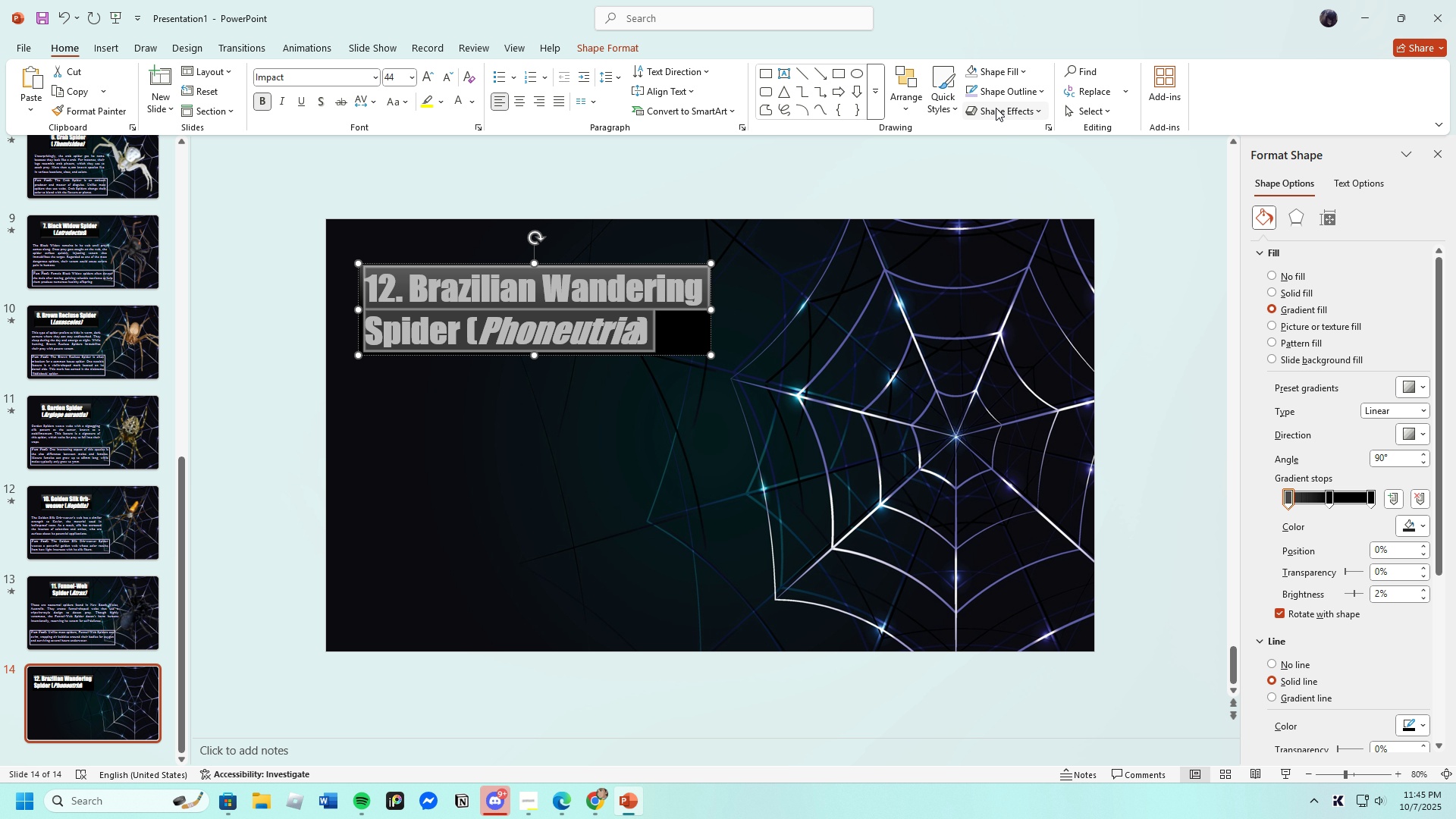 
left_click([996, 108])
 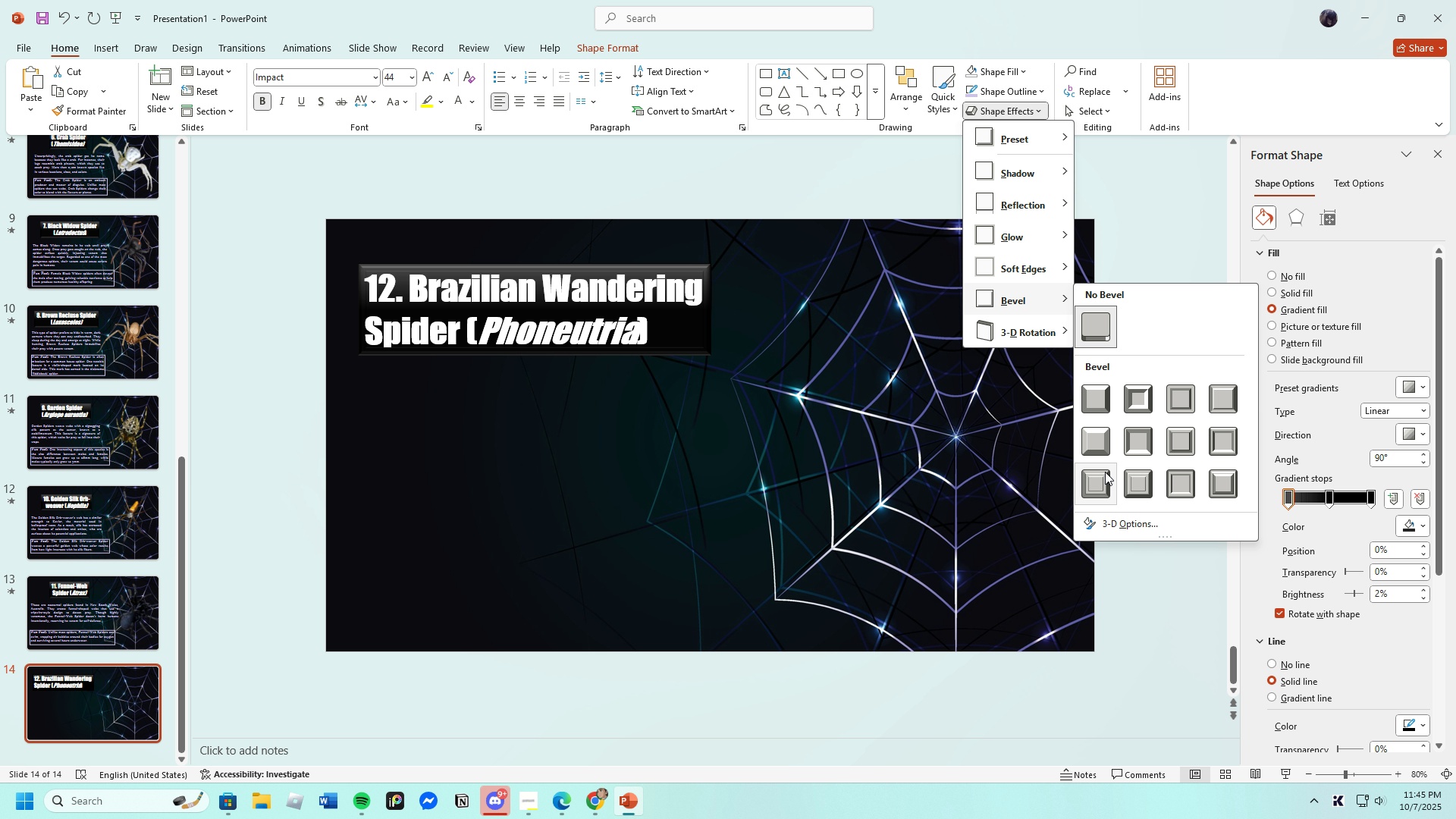 
left_click([1128, 432])
 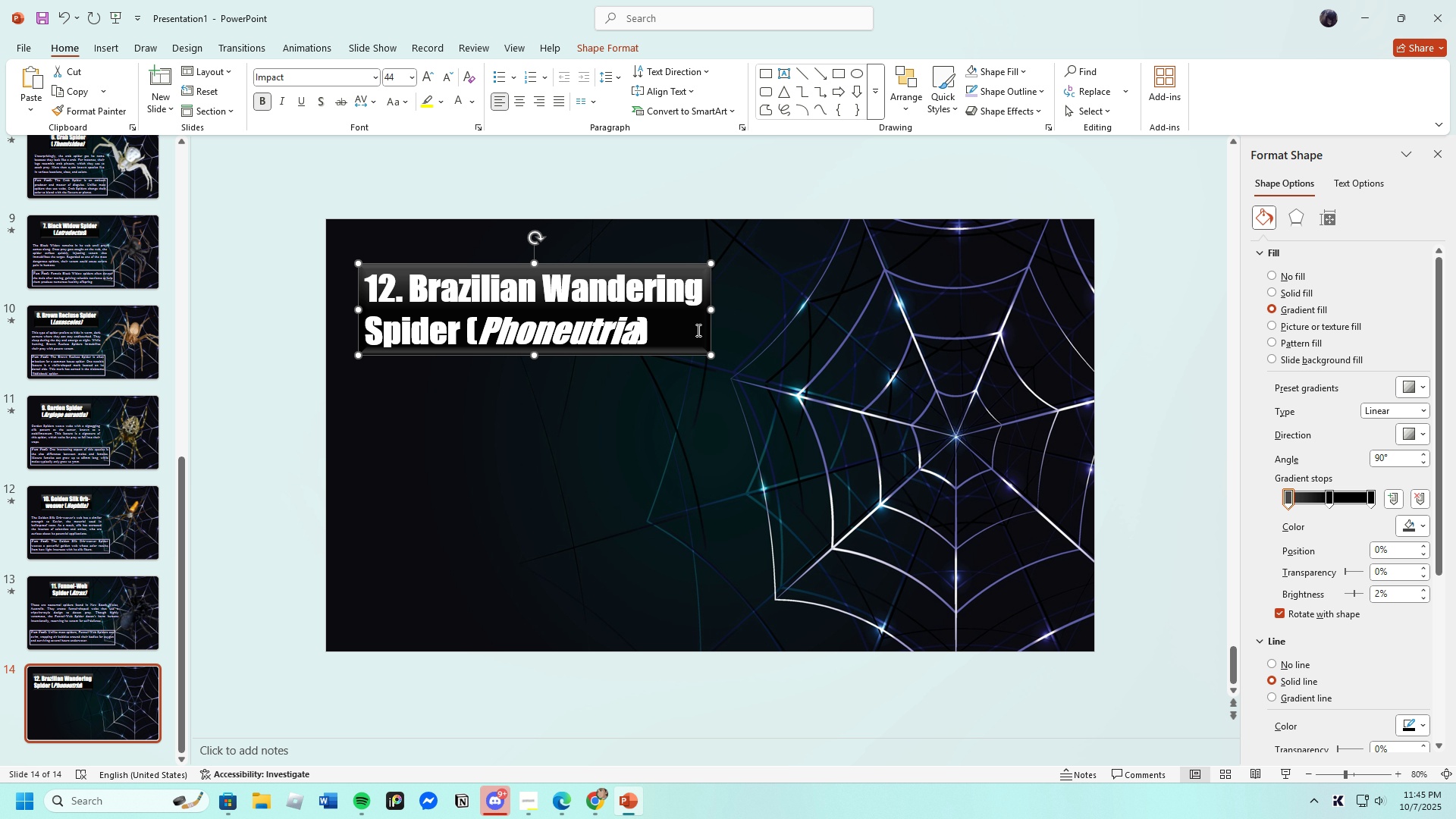 
left_click([662, 335])
 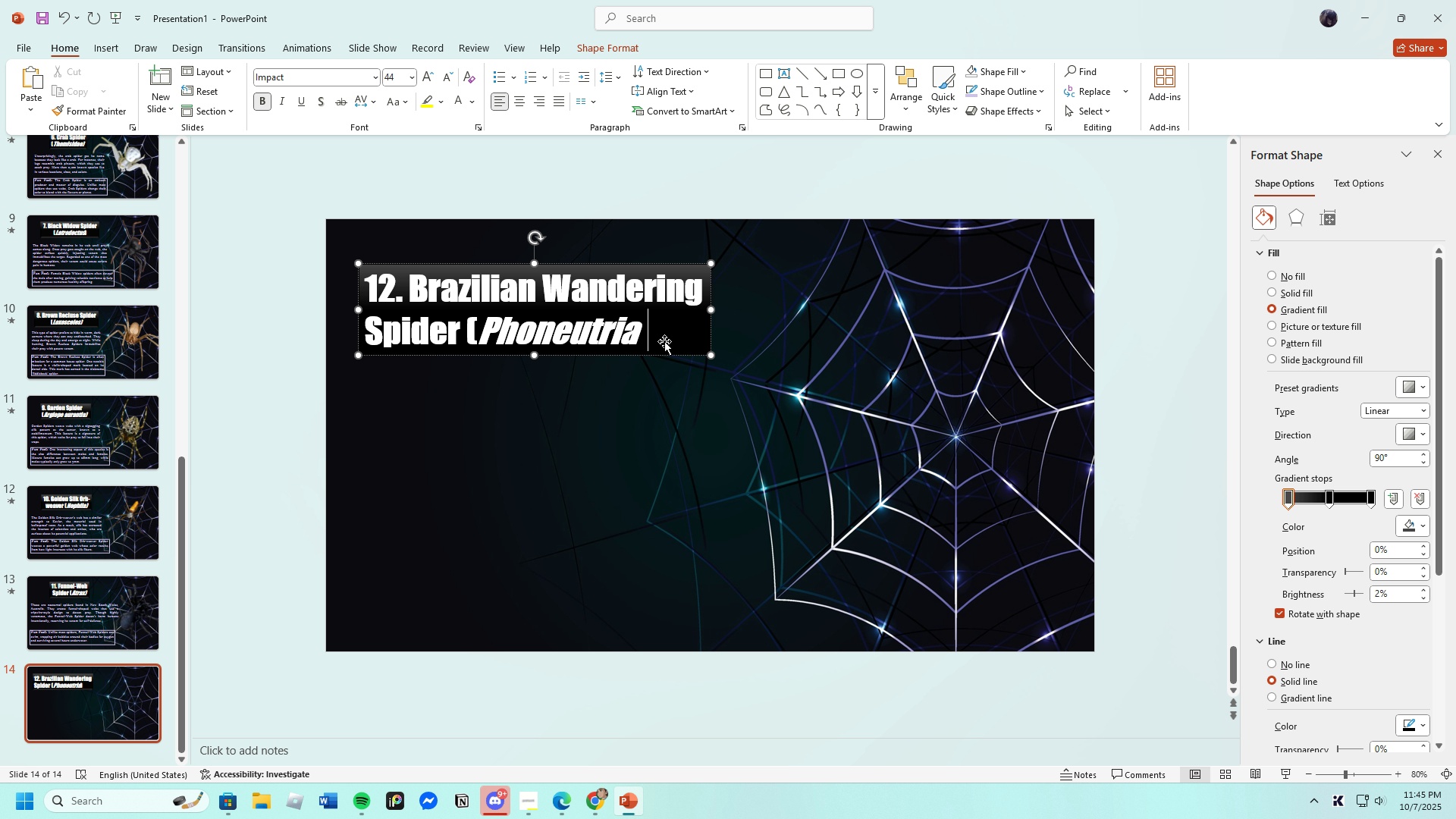 
key(Backspace)